 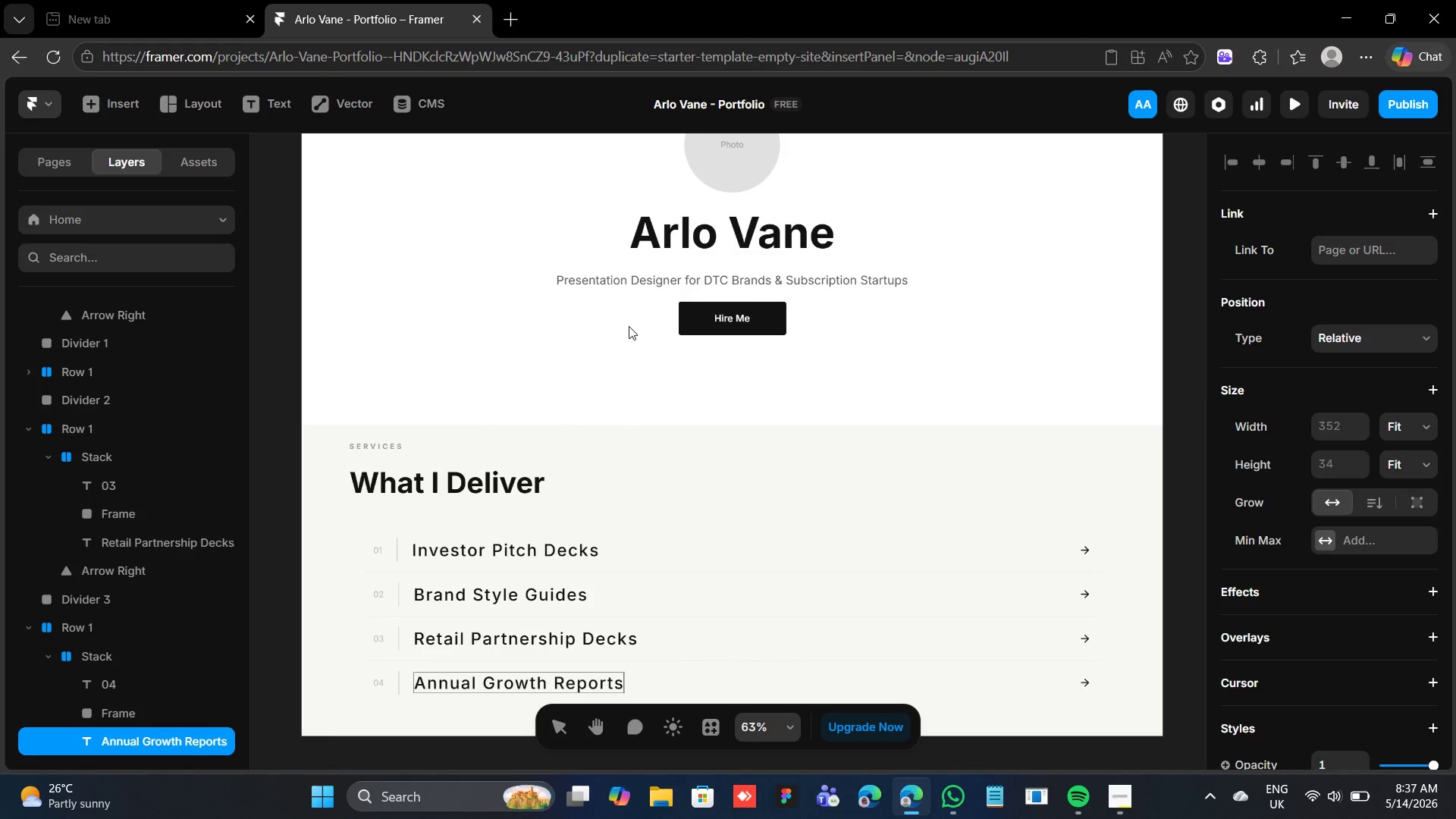 
scroll: coordinate [629, 325], scroll_direction: down, amount: 1.0
 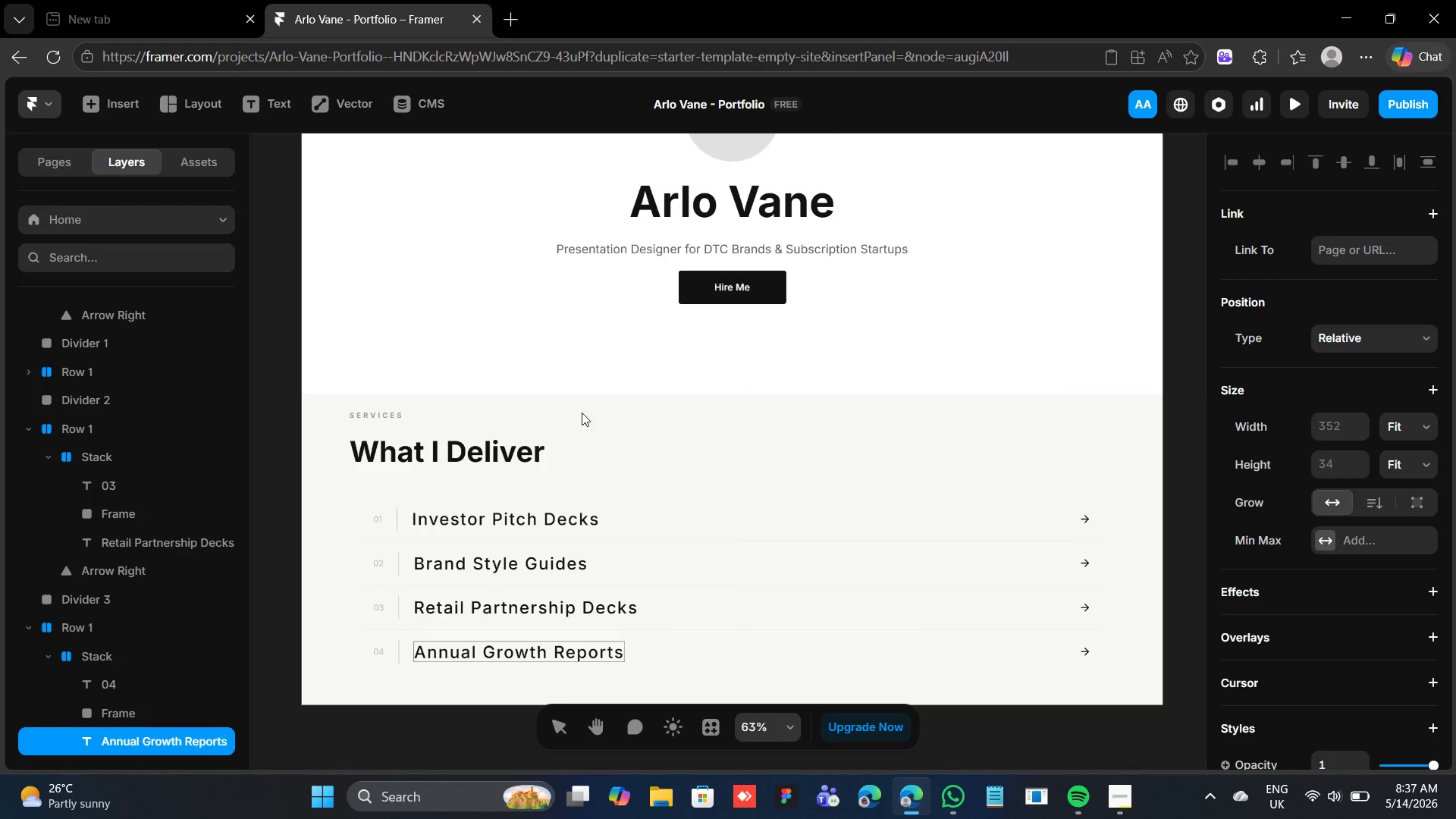 
left_click([582, 413])
 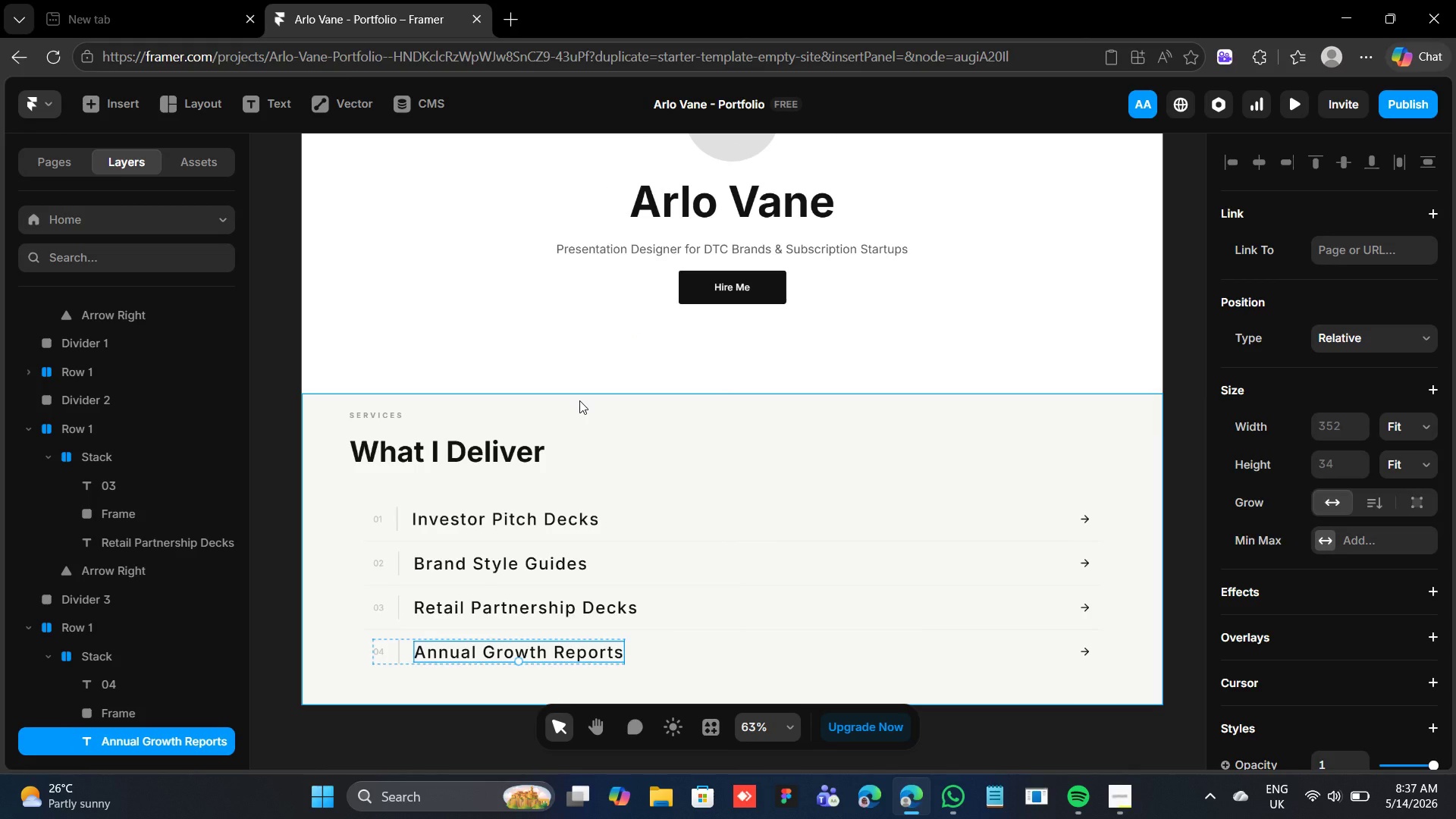 
left_click([579, 400])
 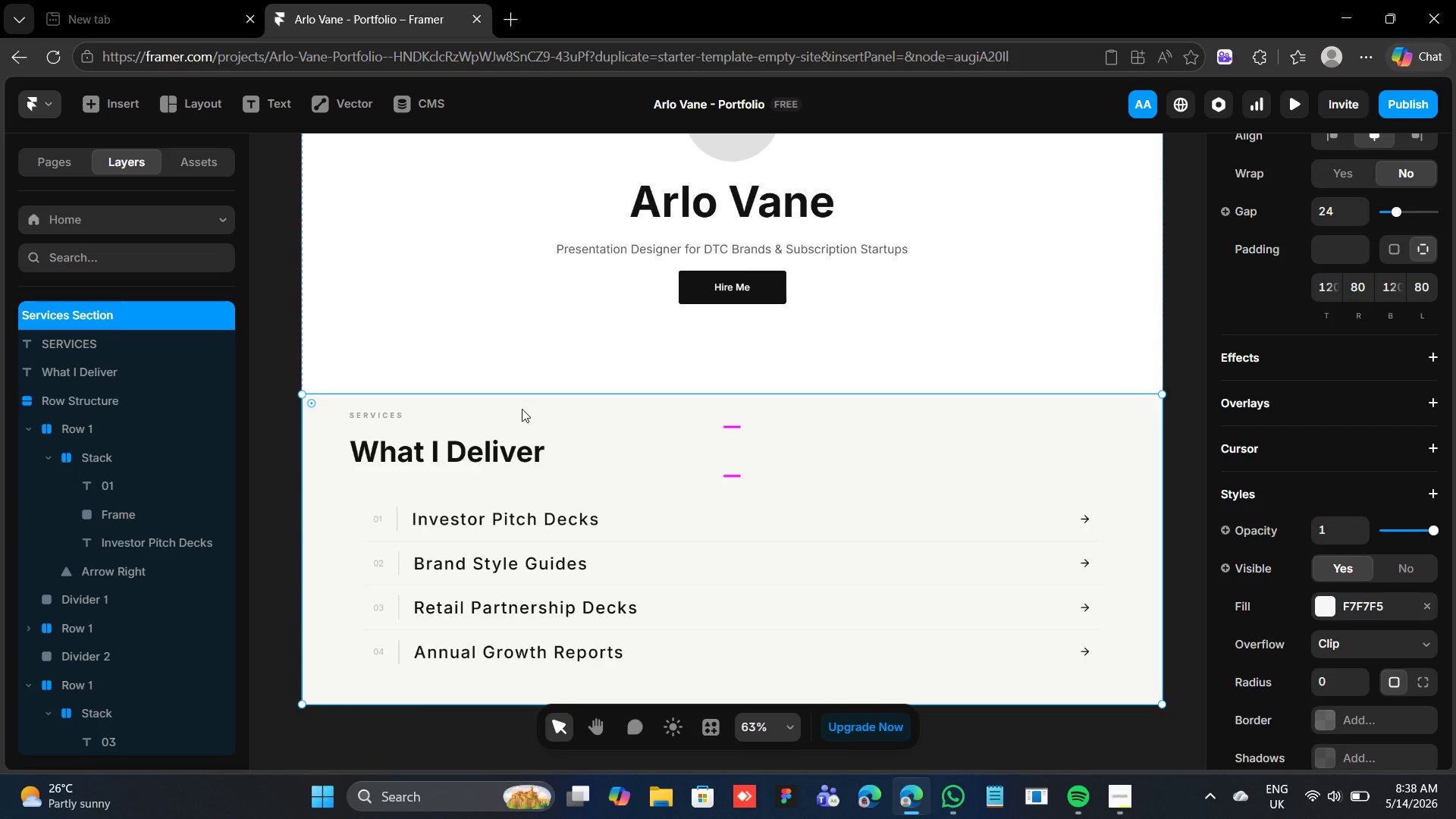 
wait(30.61)
 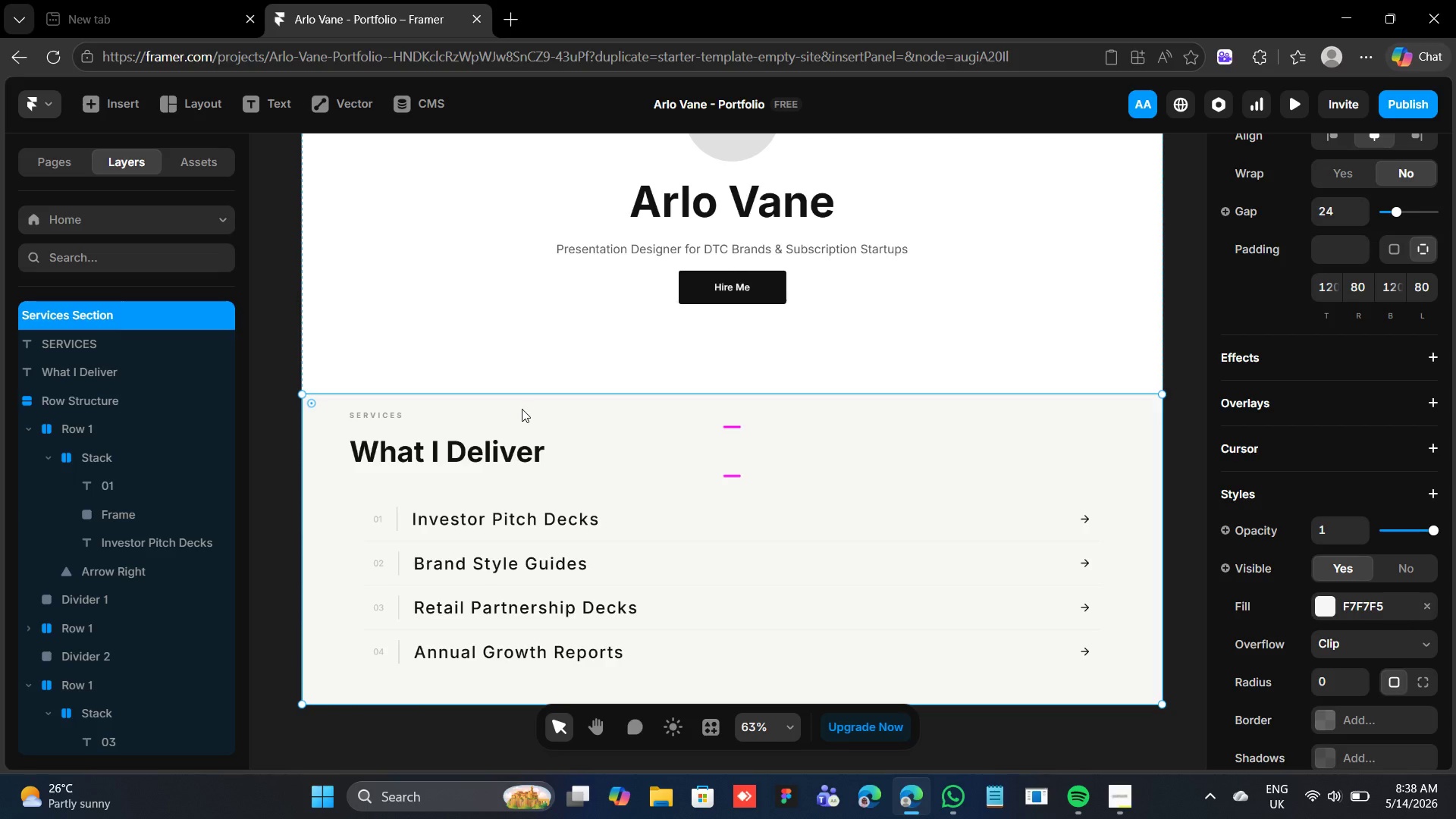 
left_click([1122, 807])